 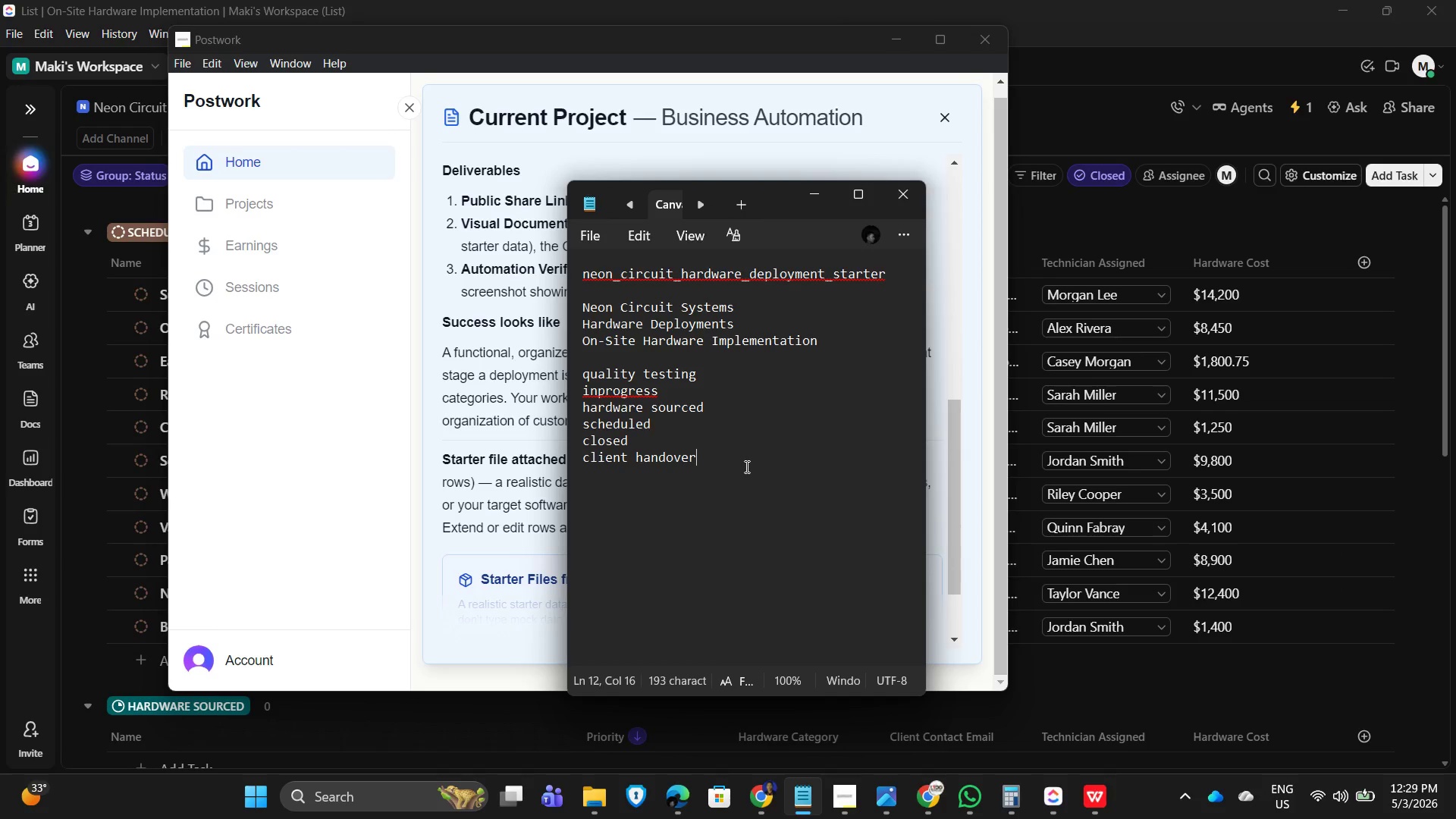 
key(Enter)
 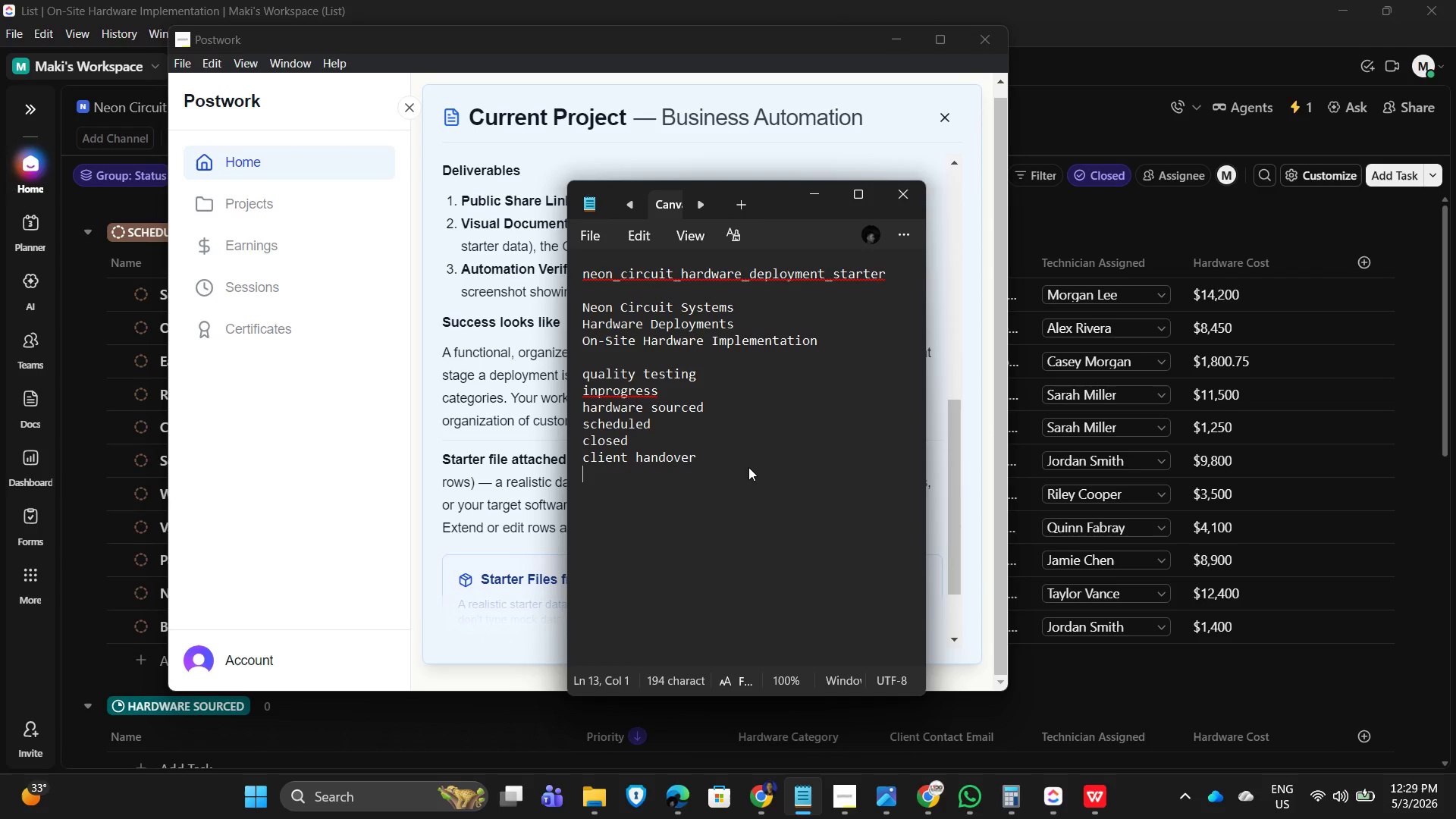 
key(Enter)
 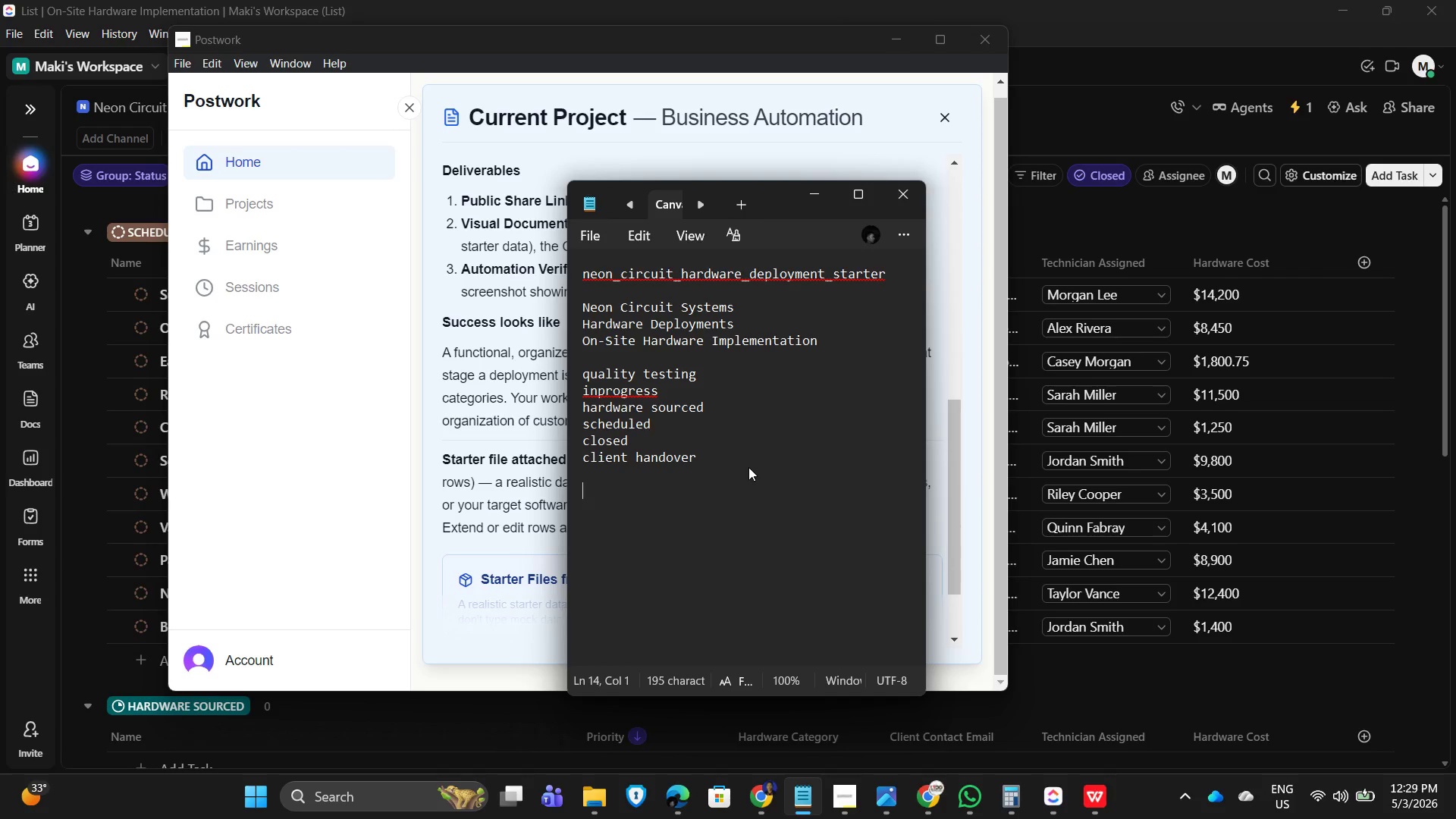 
key(Control+V)
 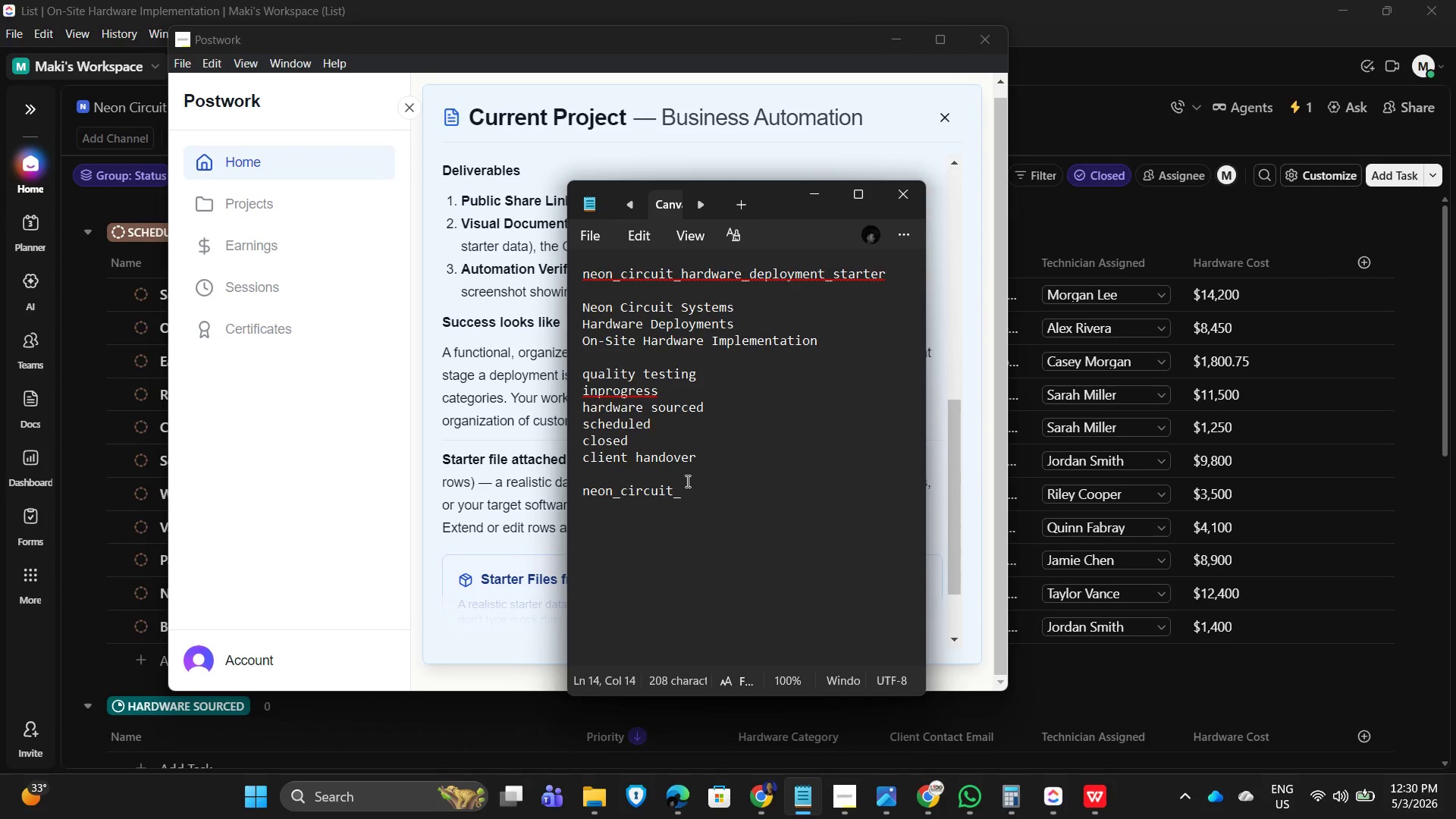 
left_click_drag(start_coordinate=[726, 461], to_coordinate=[531, 370])
 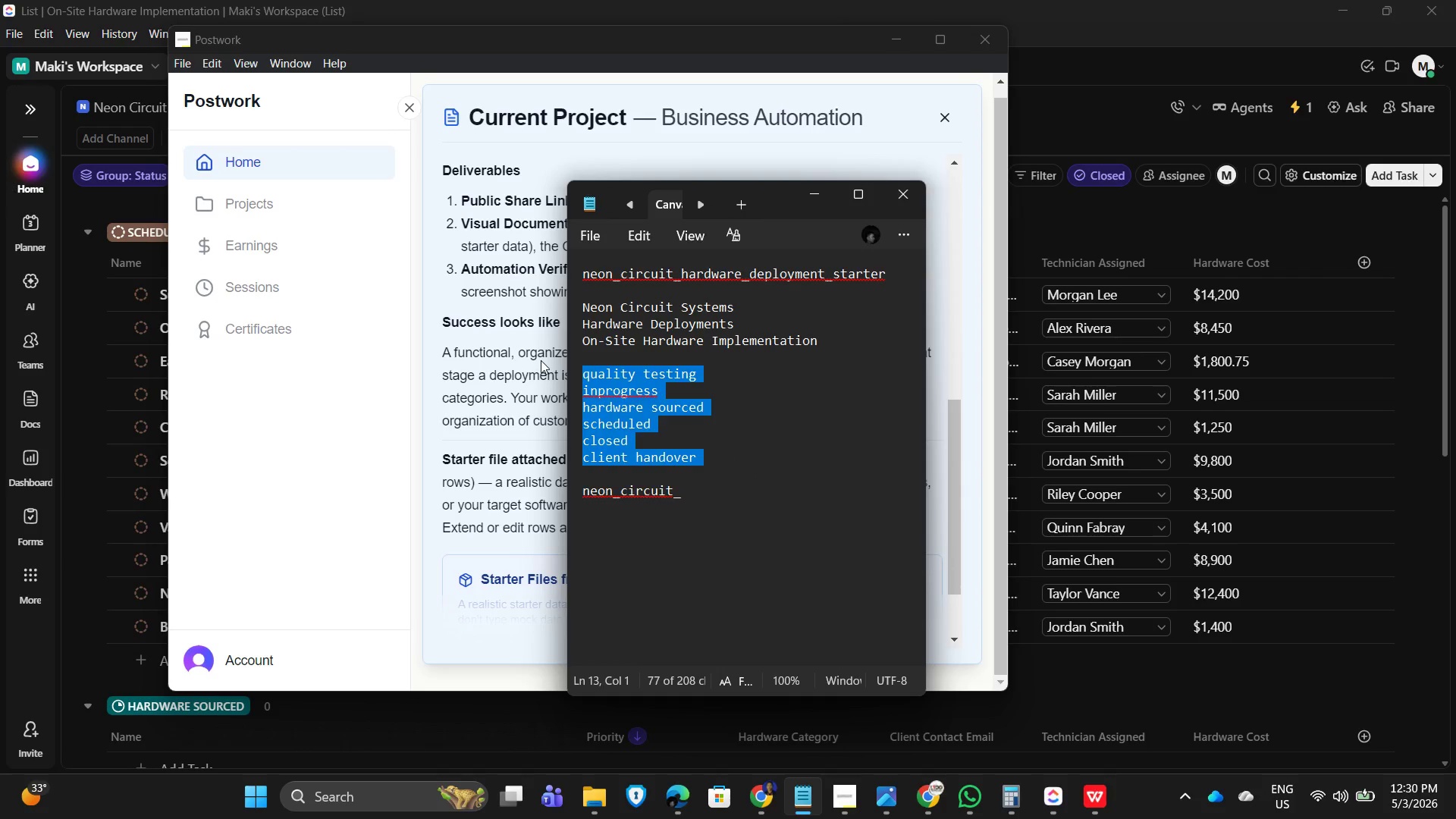 
key(Backspace)
 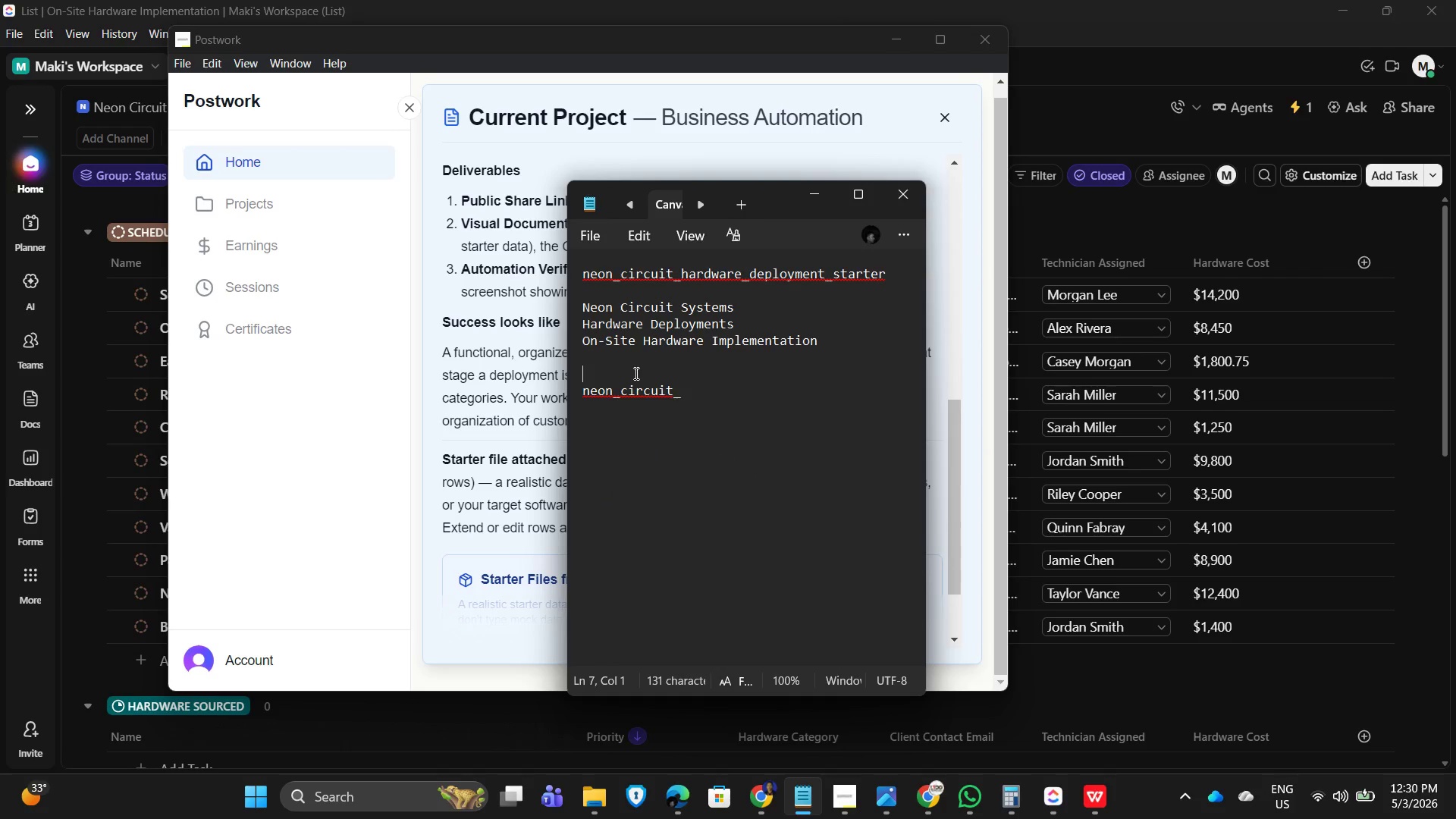 
left_click([730, 408])
 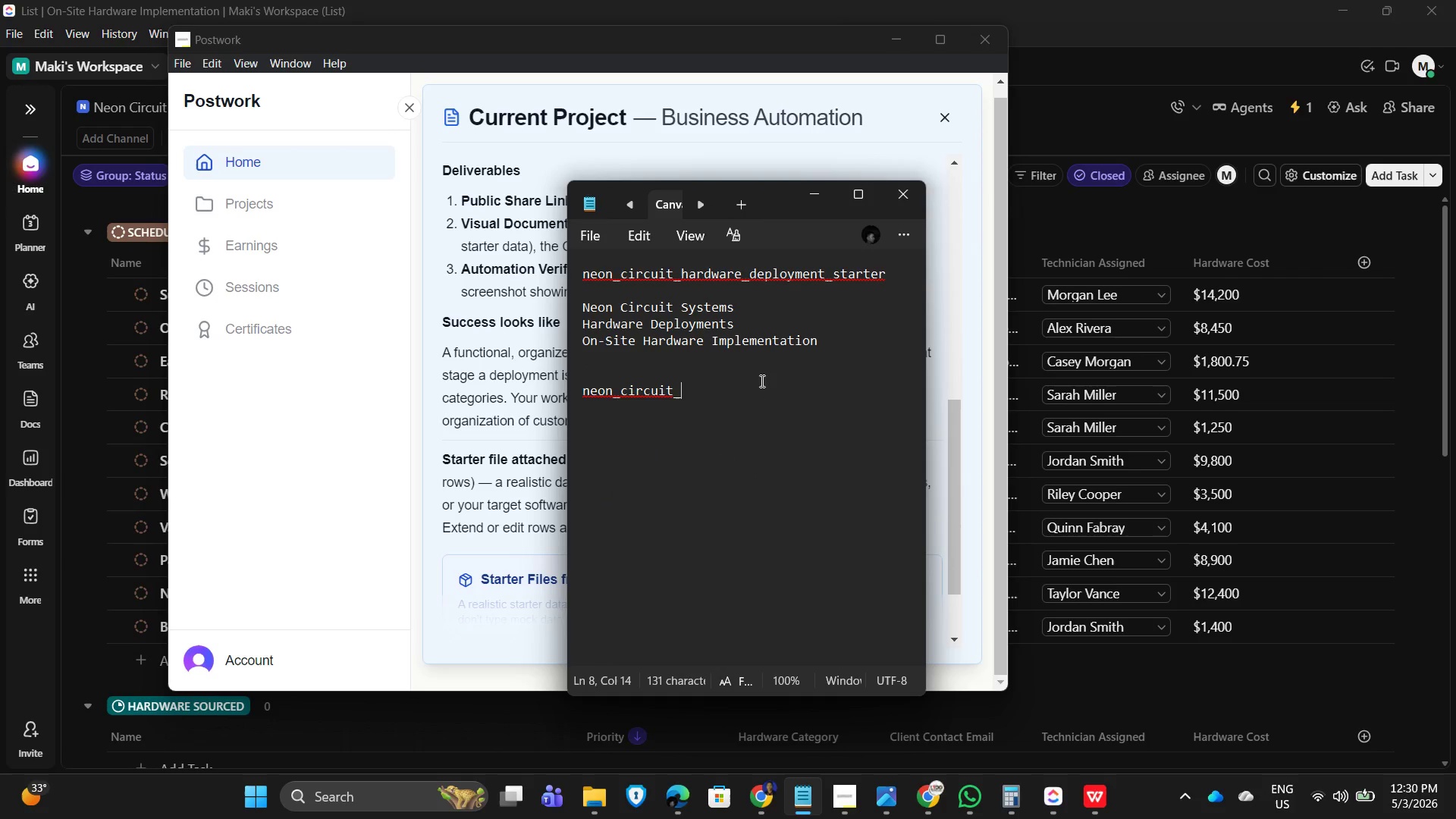 
left_click([478, 393])